 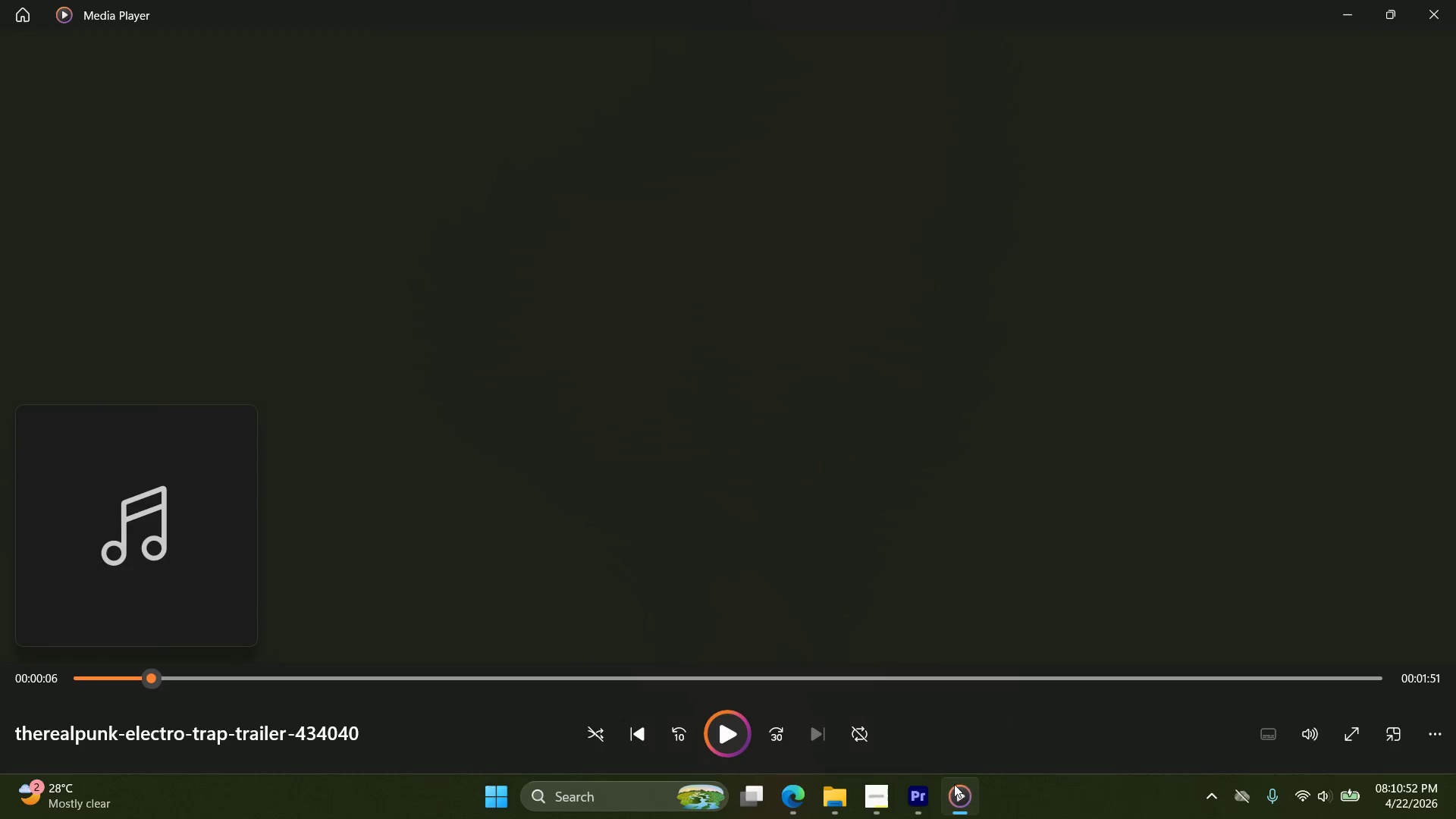 
double_click([803, 795])
 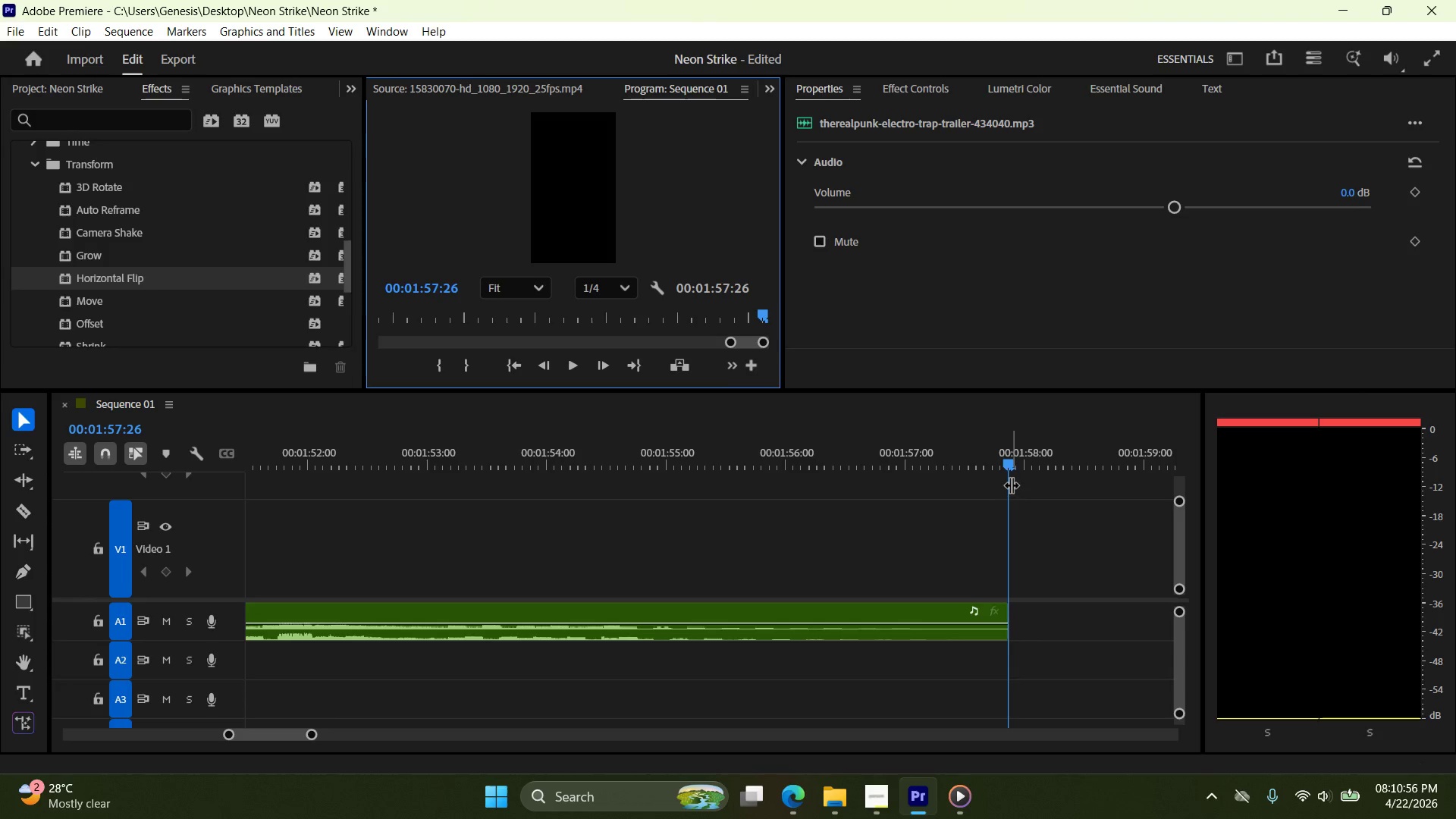 
left_click_drag(start_coordinate=[1009, 466], to_coordinate=[58, 466])
 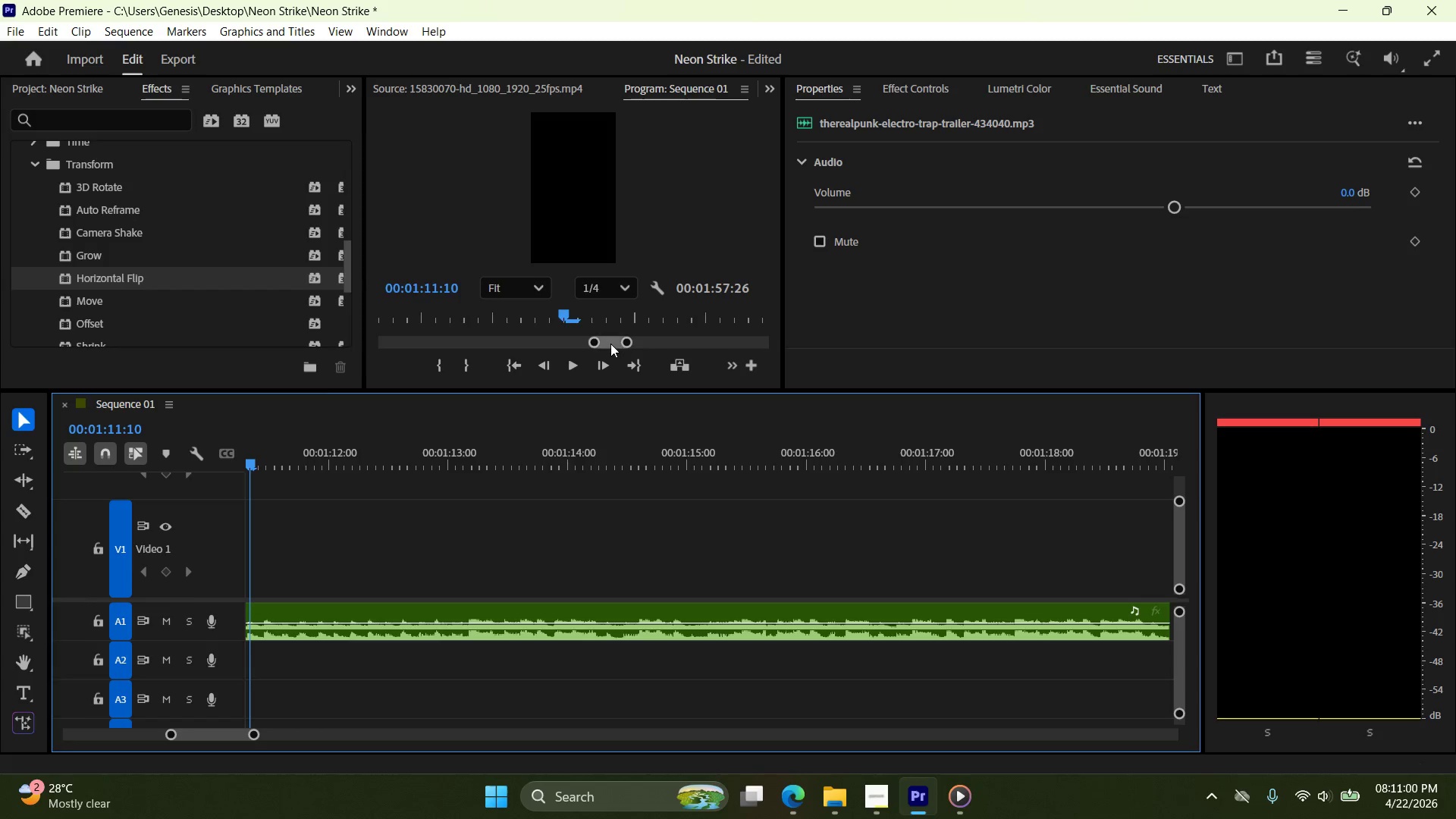 
left_click_drag(start_coordinate=[610, 344], to_coordinate=[268, 366])
 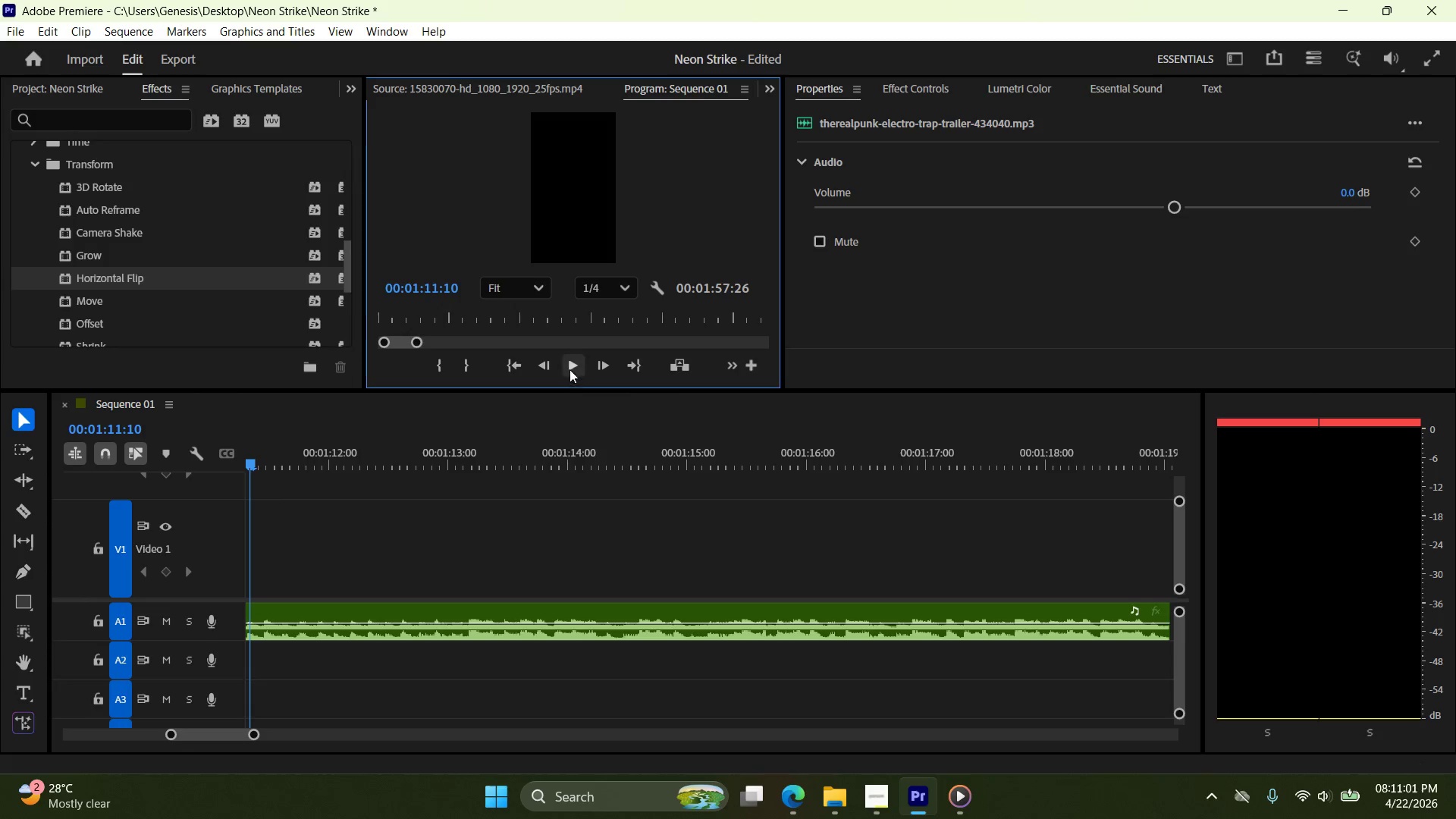 
left_click([571, 368])
 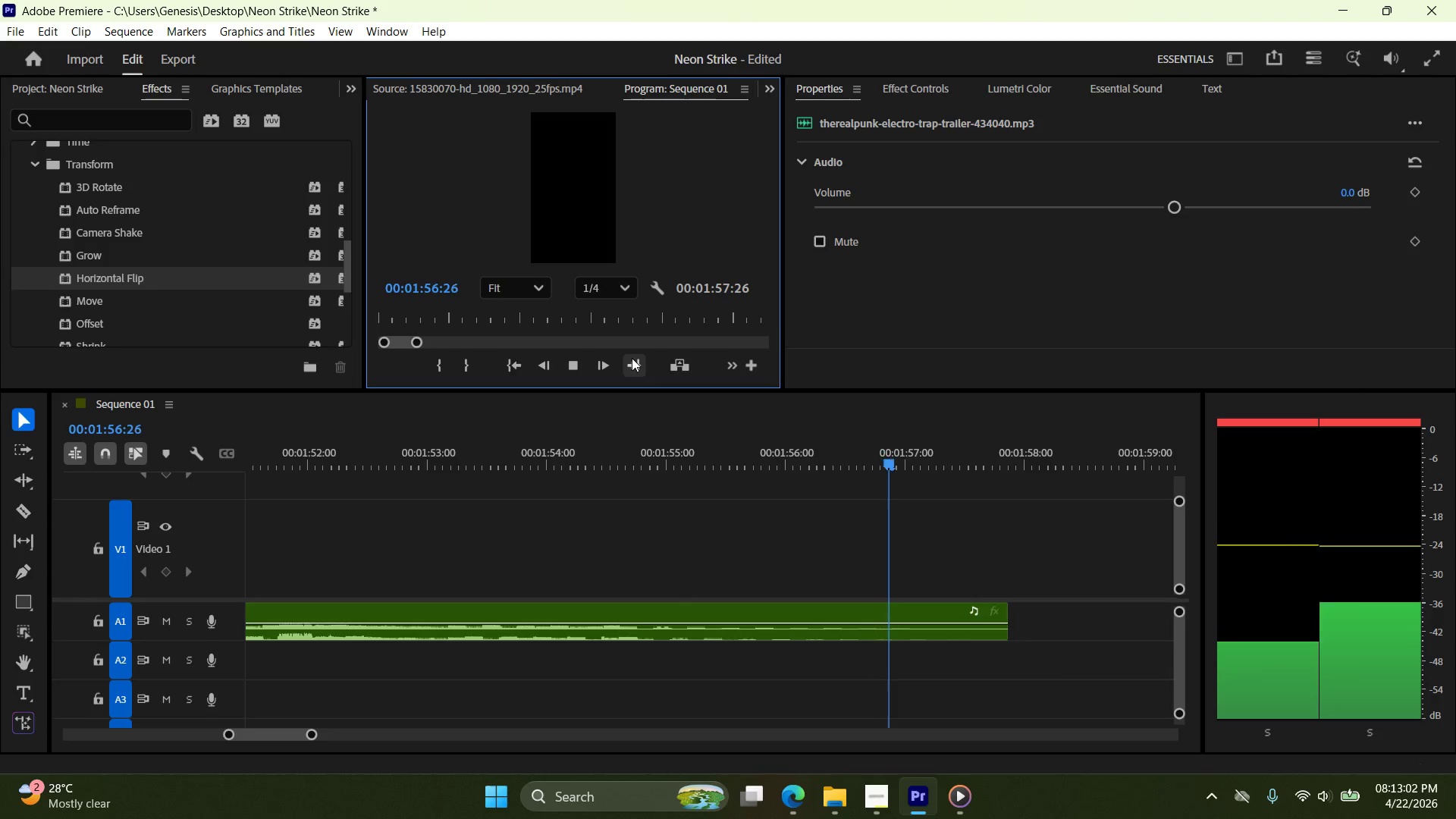 
wait(125.8)
 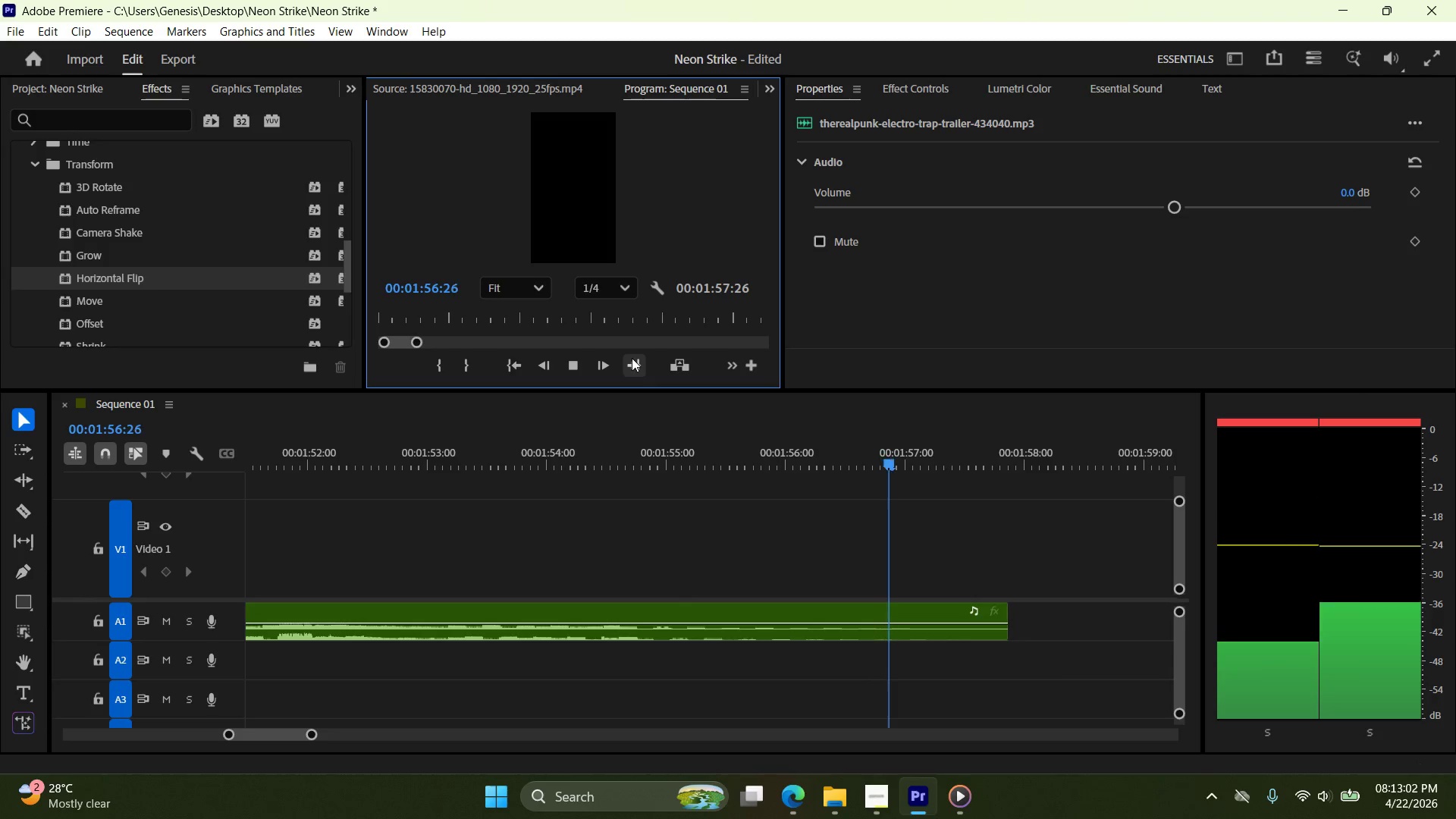 
double_click([512, 364])
 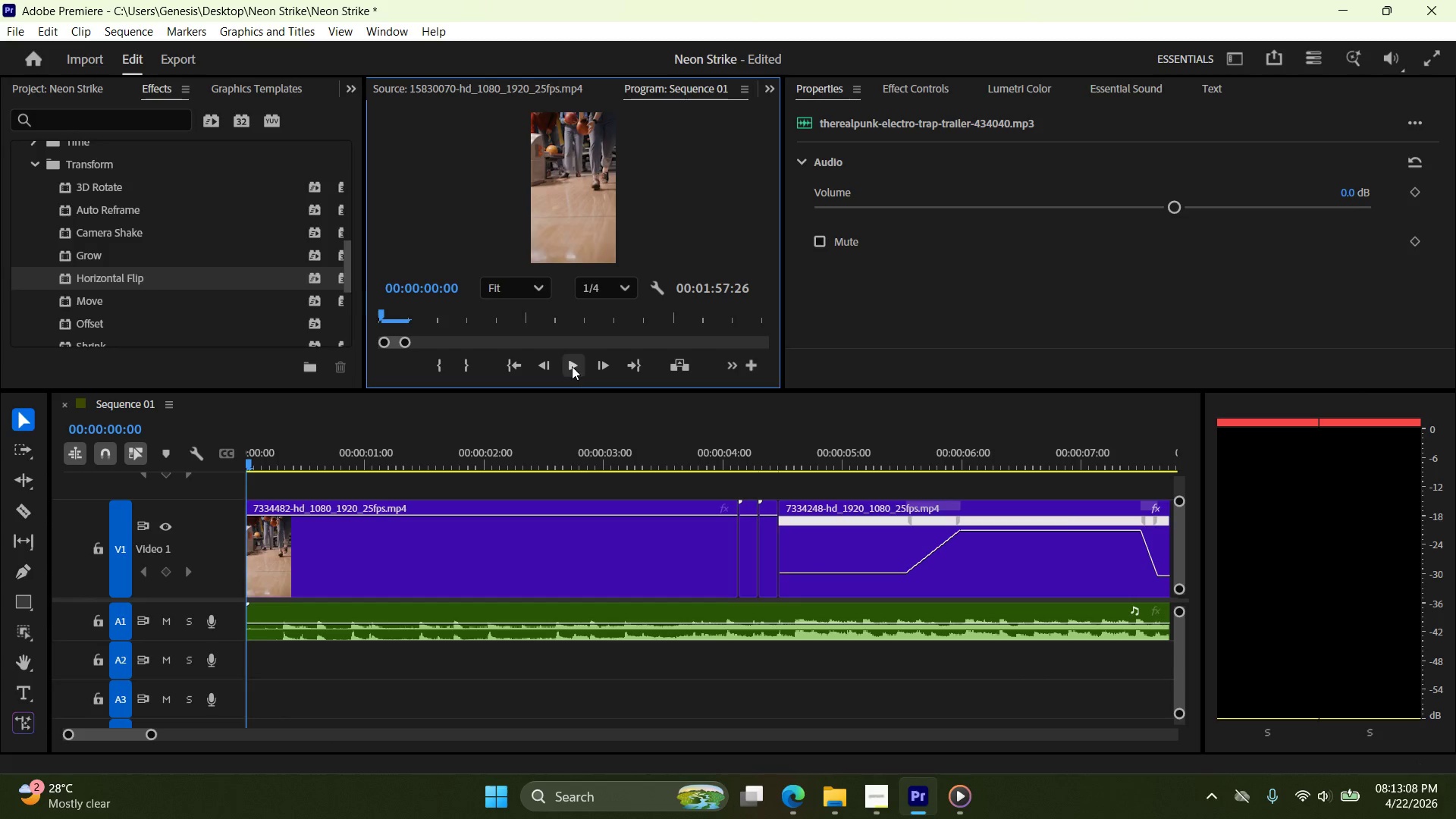 
left_click([576, 366])
 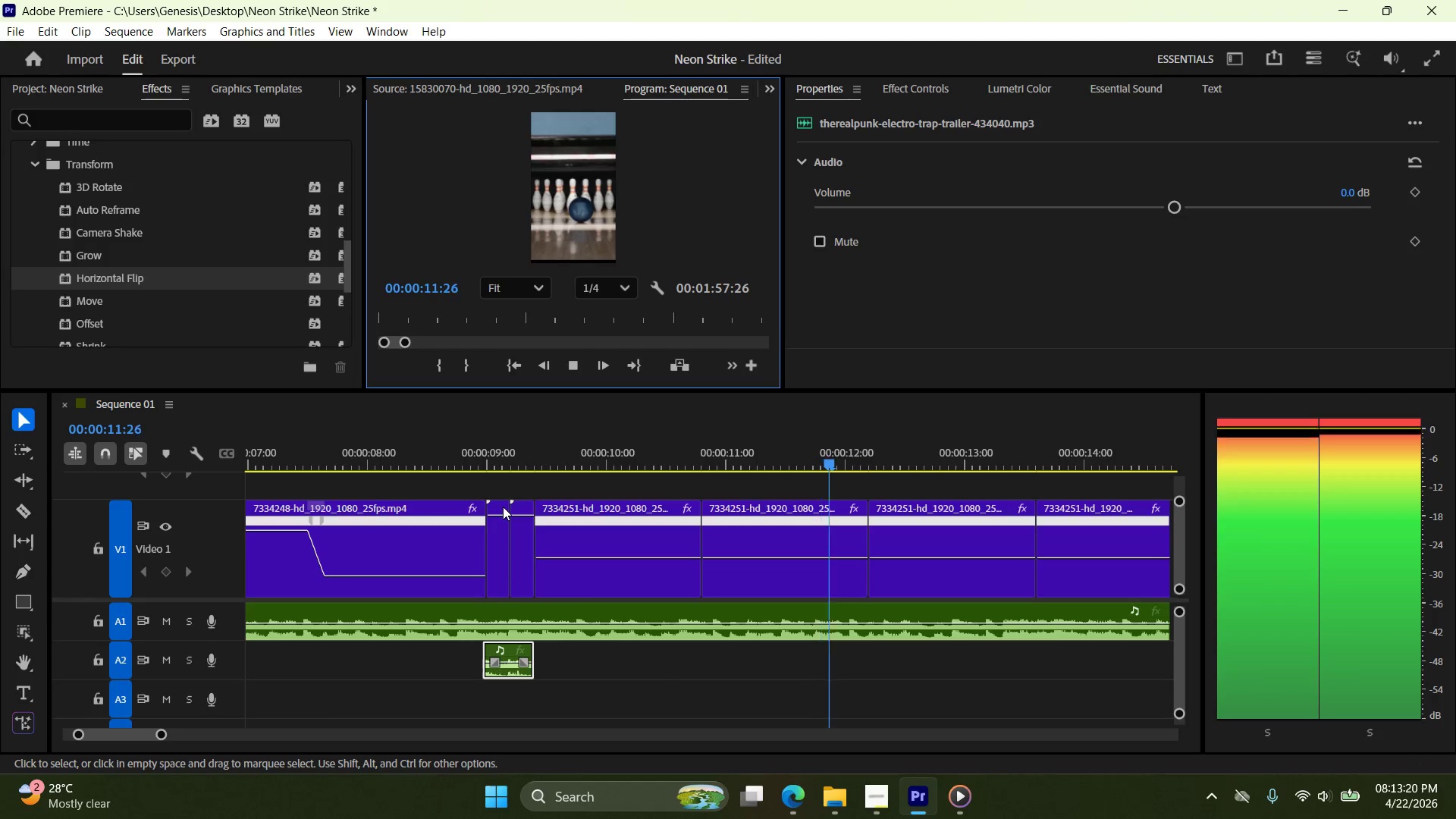 
wait(17.08)
 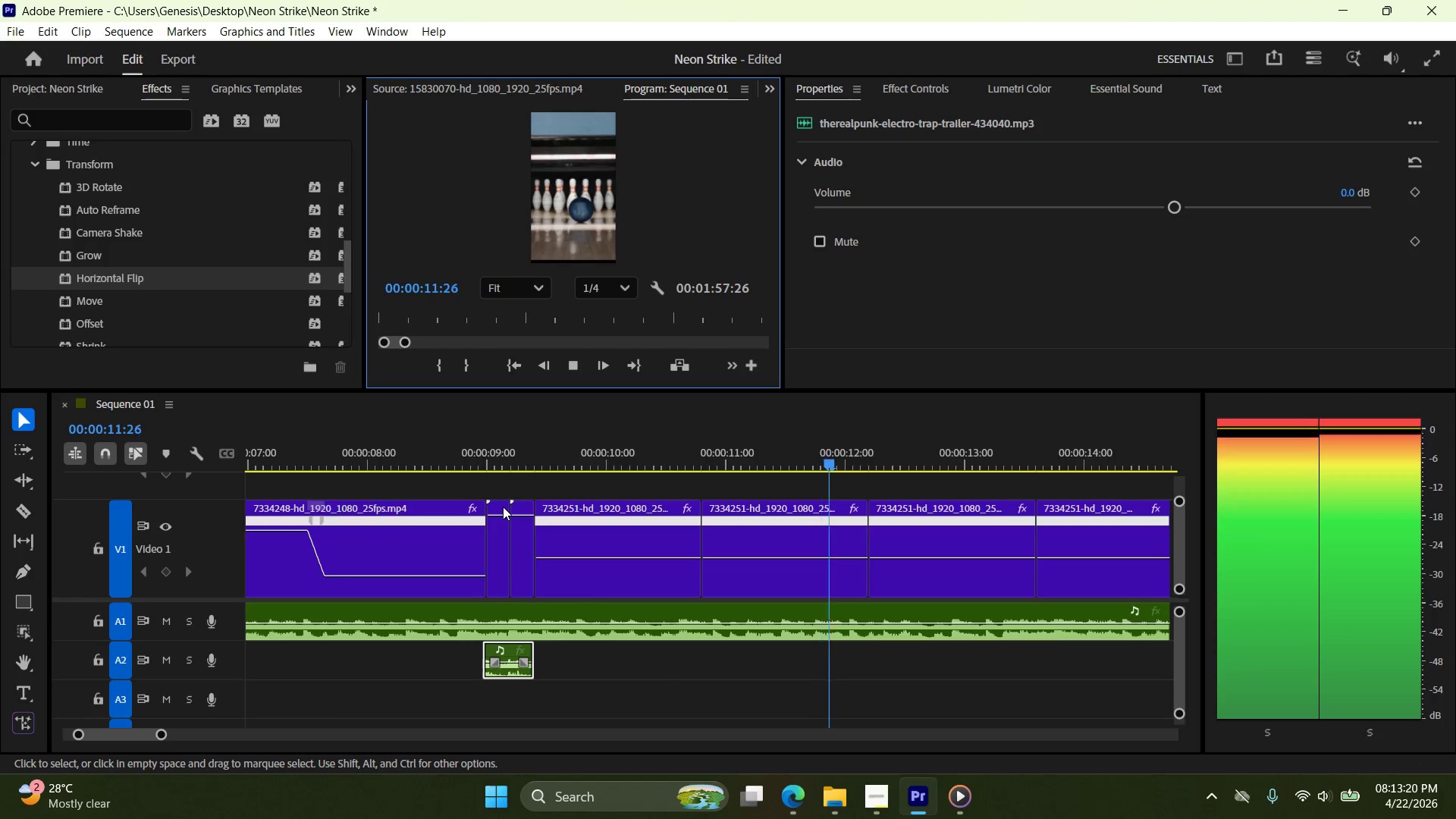 
left_click([584, 358])
 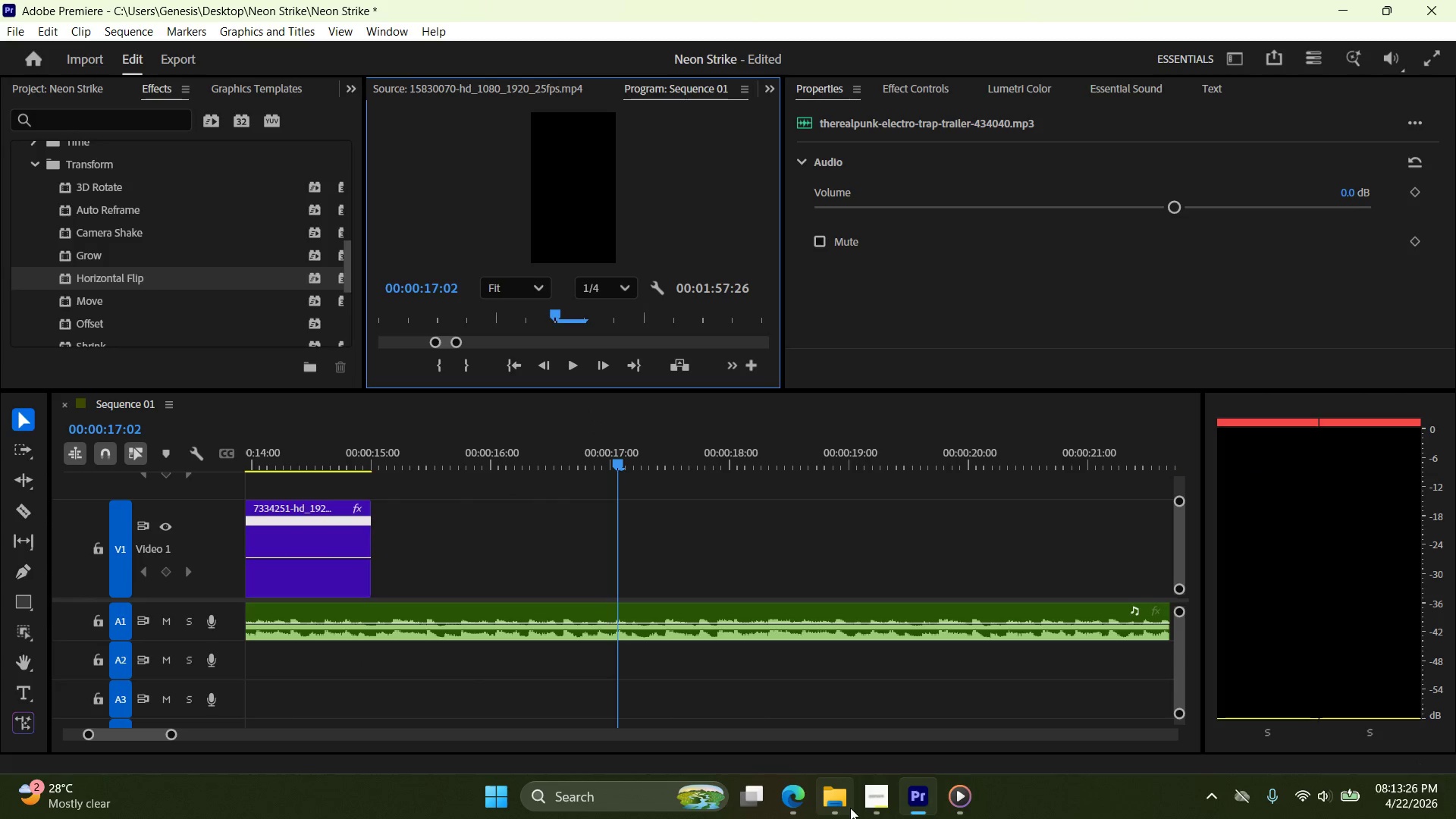 
left_click([867, 802])
 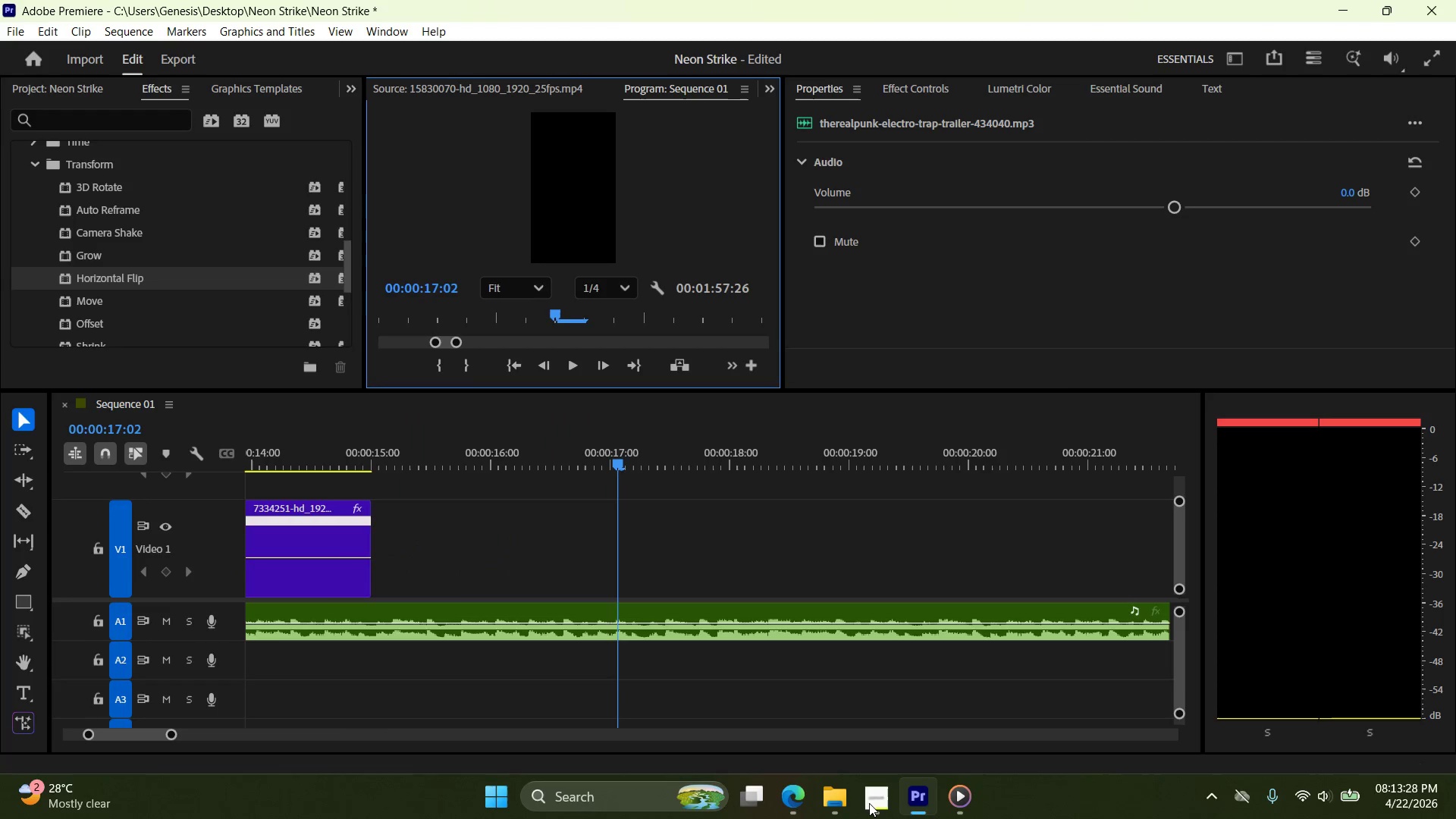 
left_click([795, 800])
 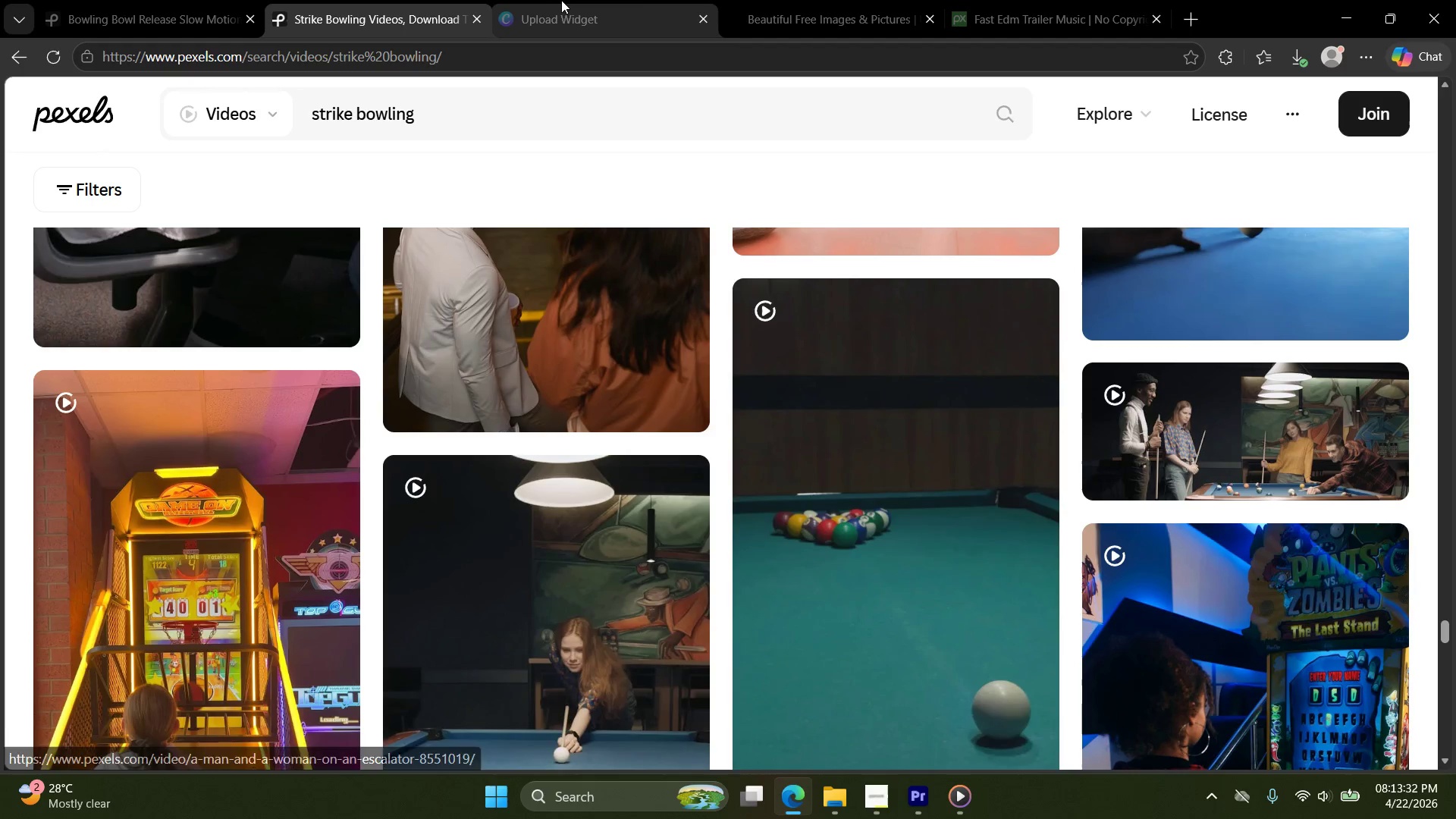 
left_click([863, 0])
 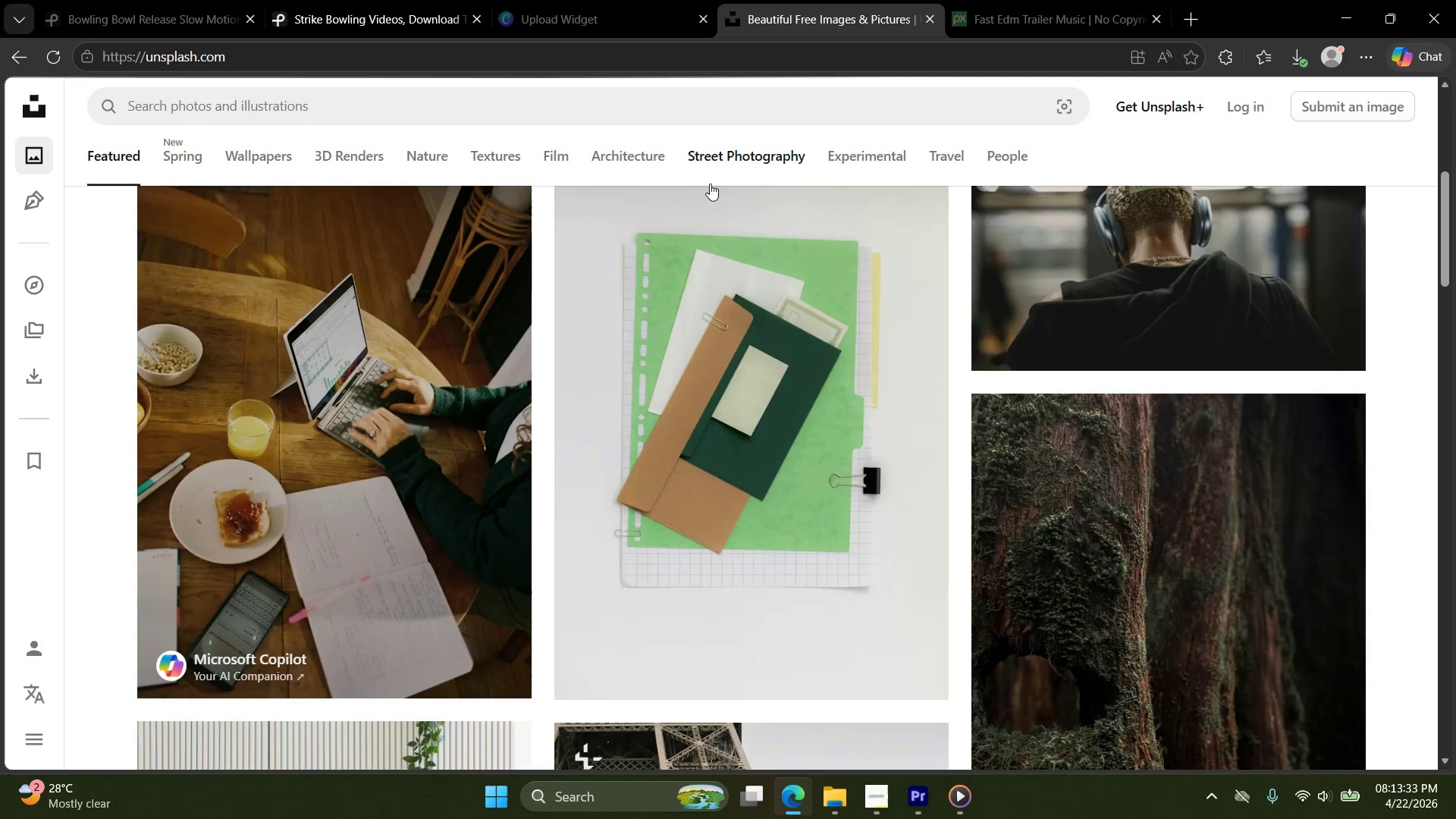 
scroll: coordinate [673, 204], scroll_direction: up, amount: 5.0
 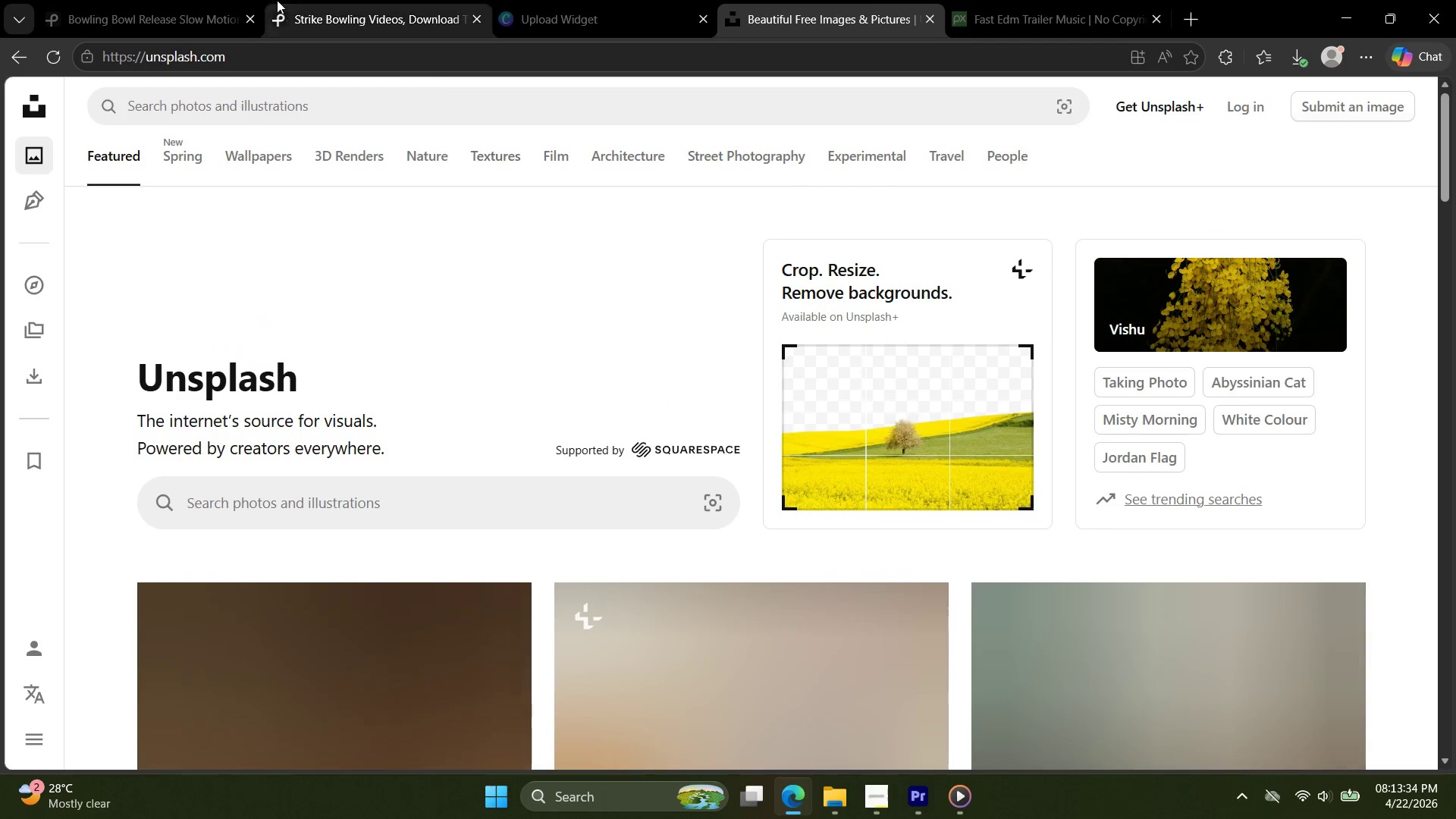 
left_click([226, 0])
 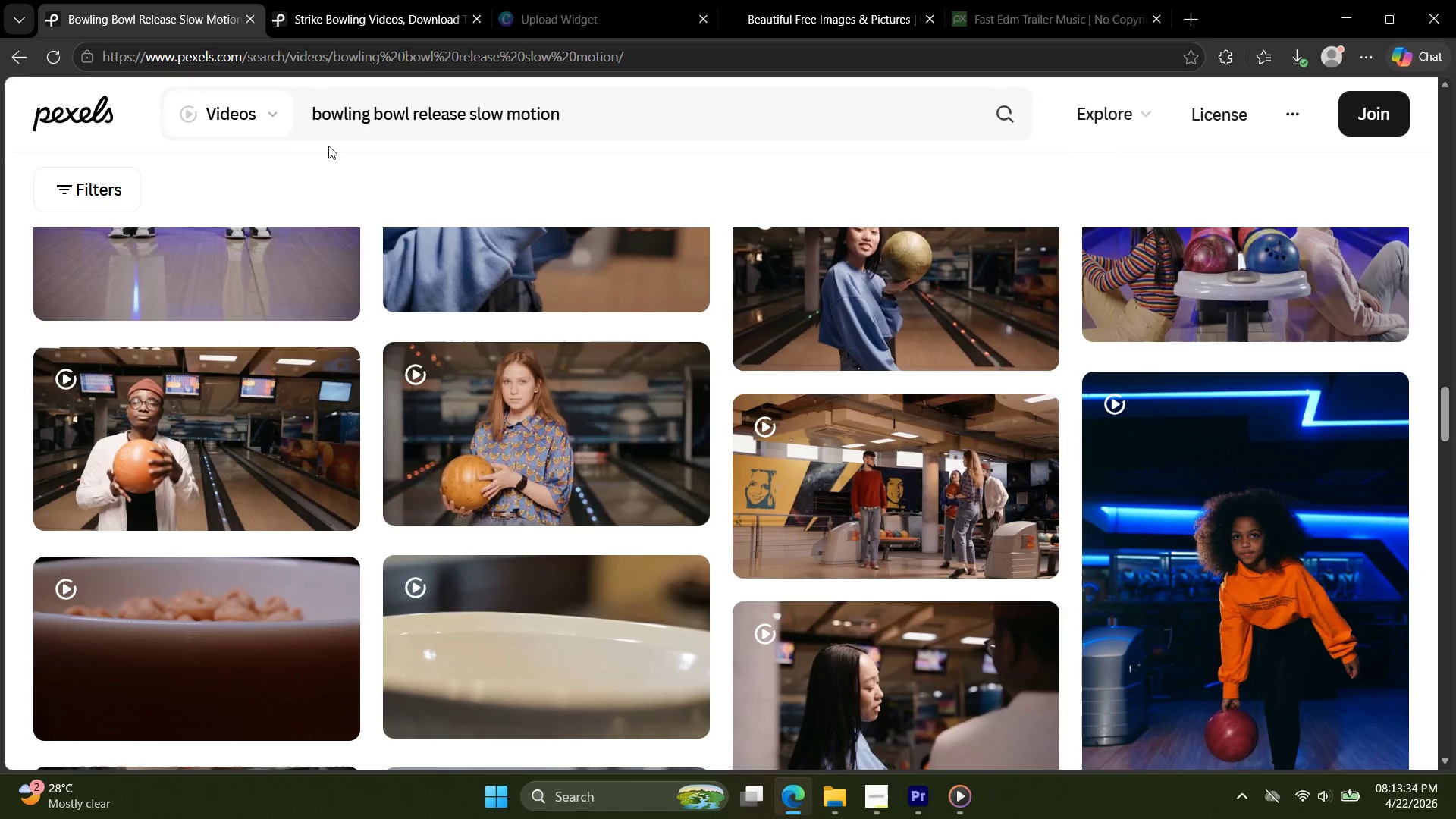 
scroll: coordinate [334, 312], scroll_direction: up, amount: 5.0
 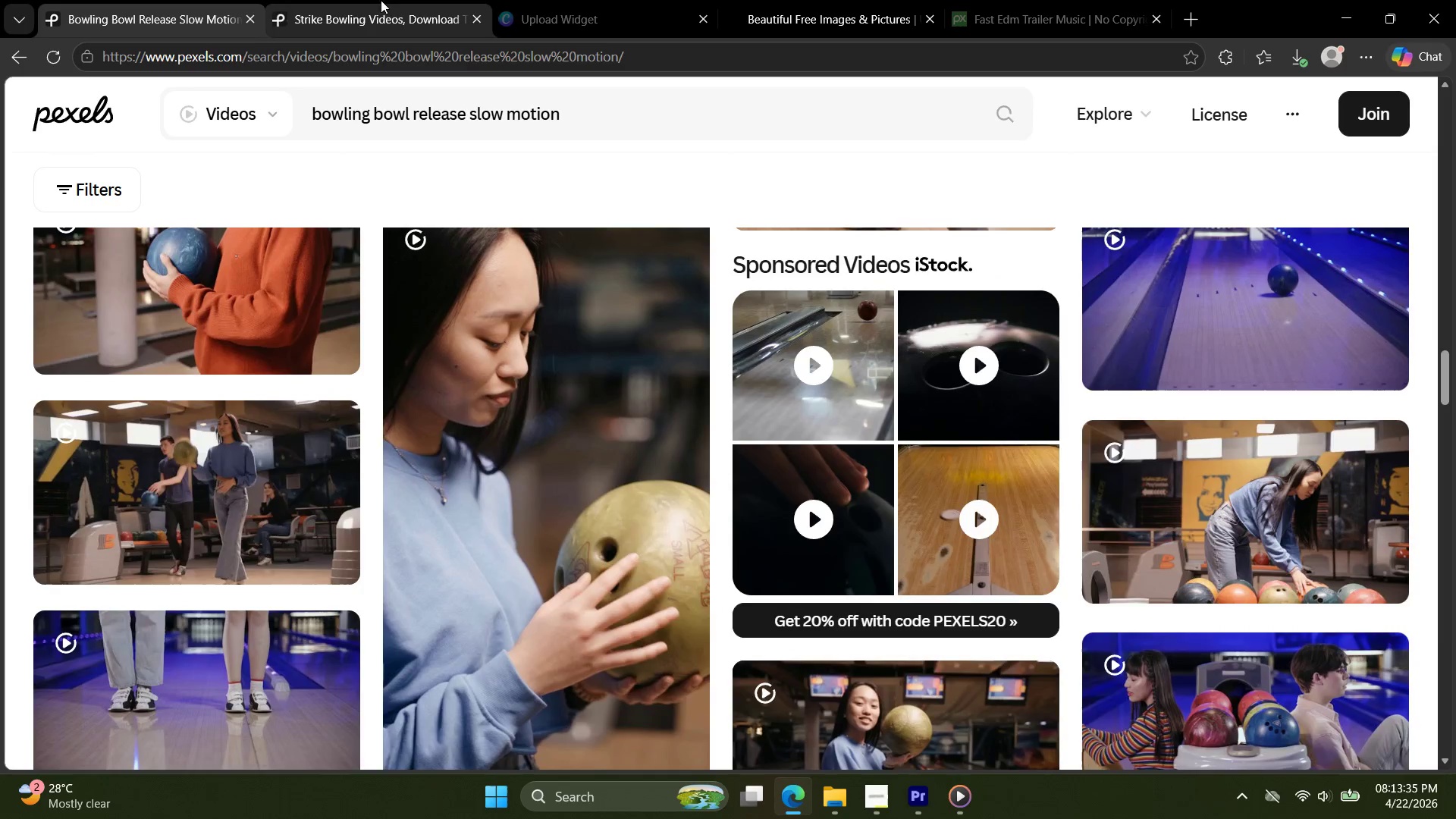 
left_click_drag(start_coordinate=[390, 0], to_coordinate=[397, 0])
 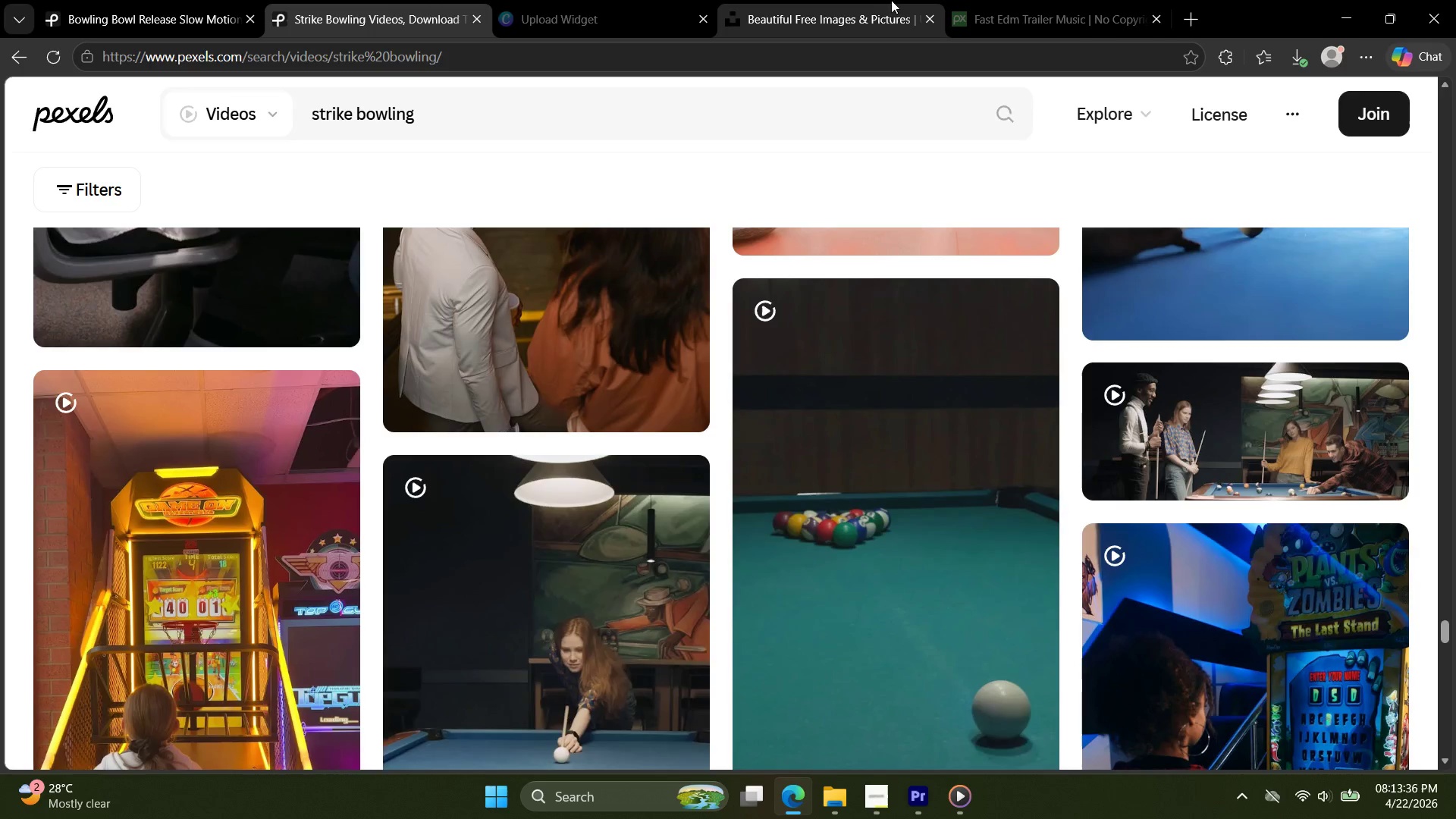 
left_click([894, 0])
 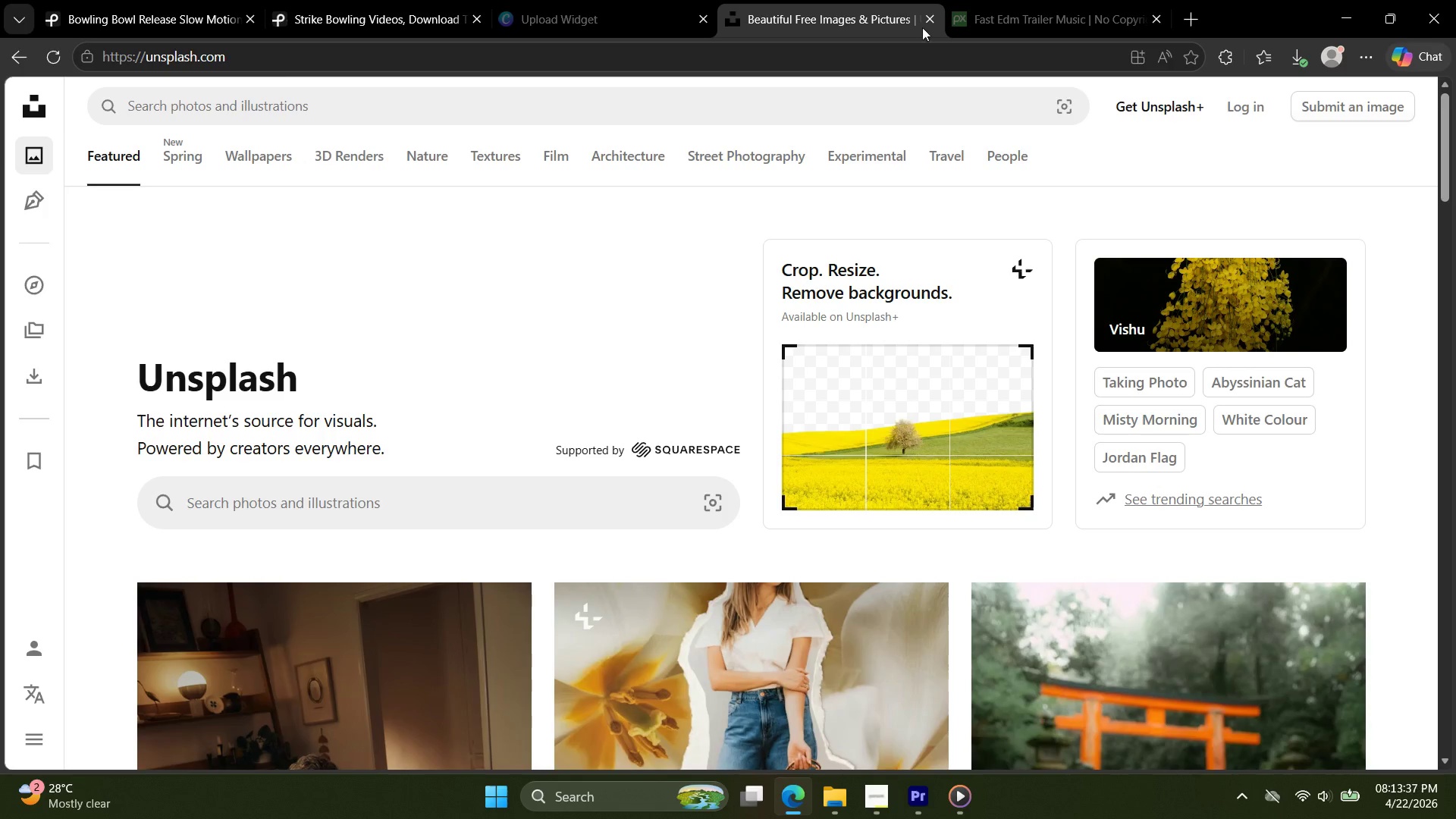 
scroll: coordinate [852, 257], scroll_direction: up, amount: 5.0